 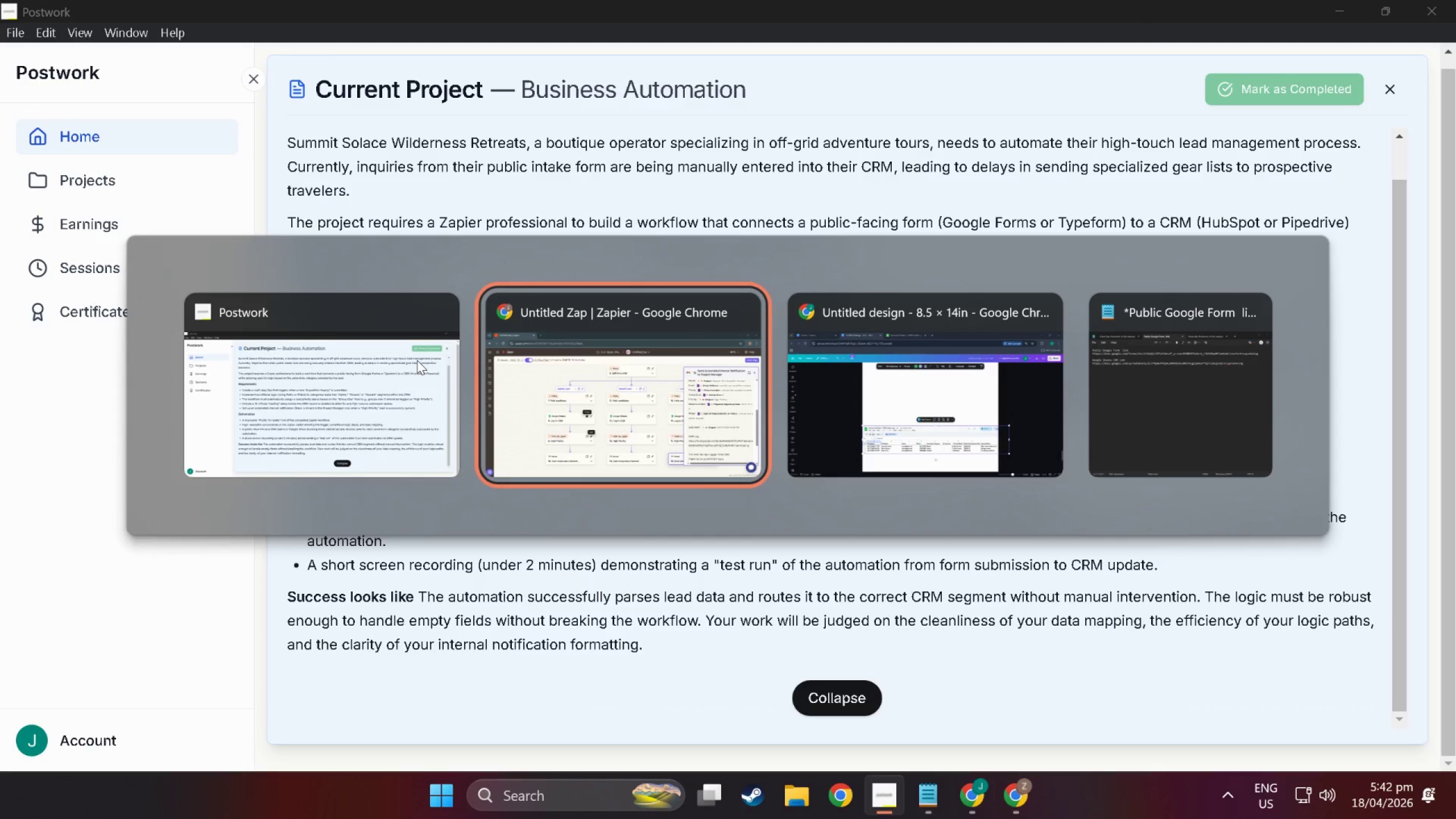 
key(Alt+Tab)
 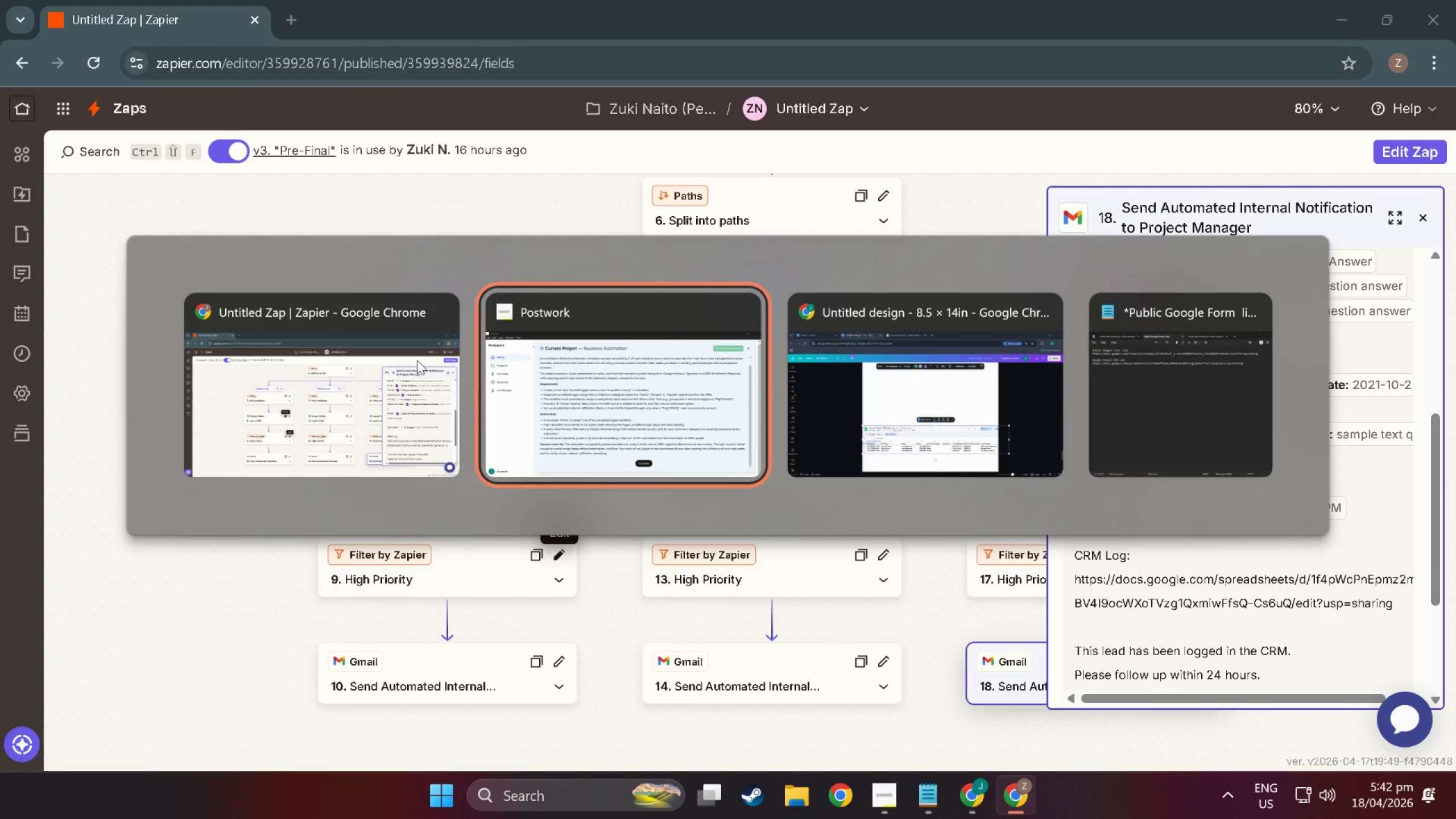 
key(Alt+Tab)
 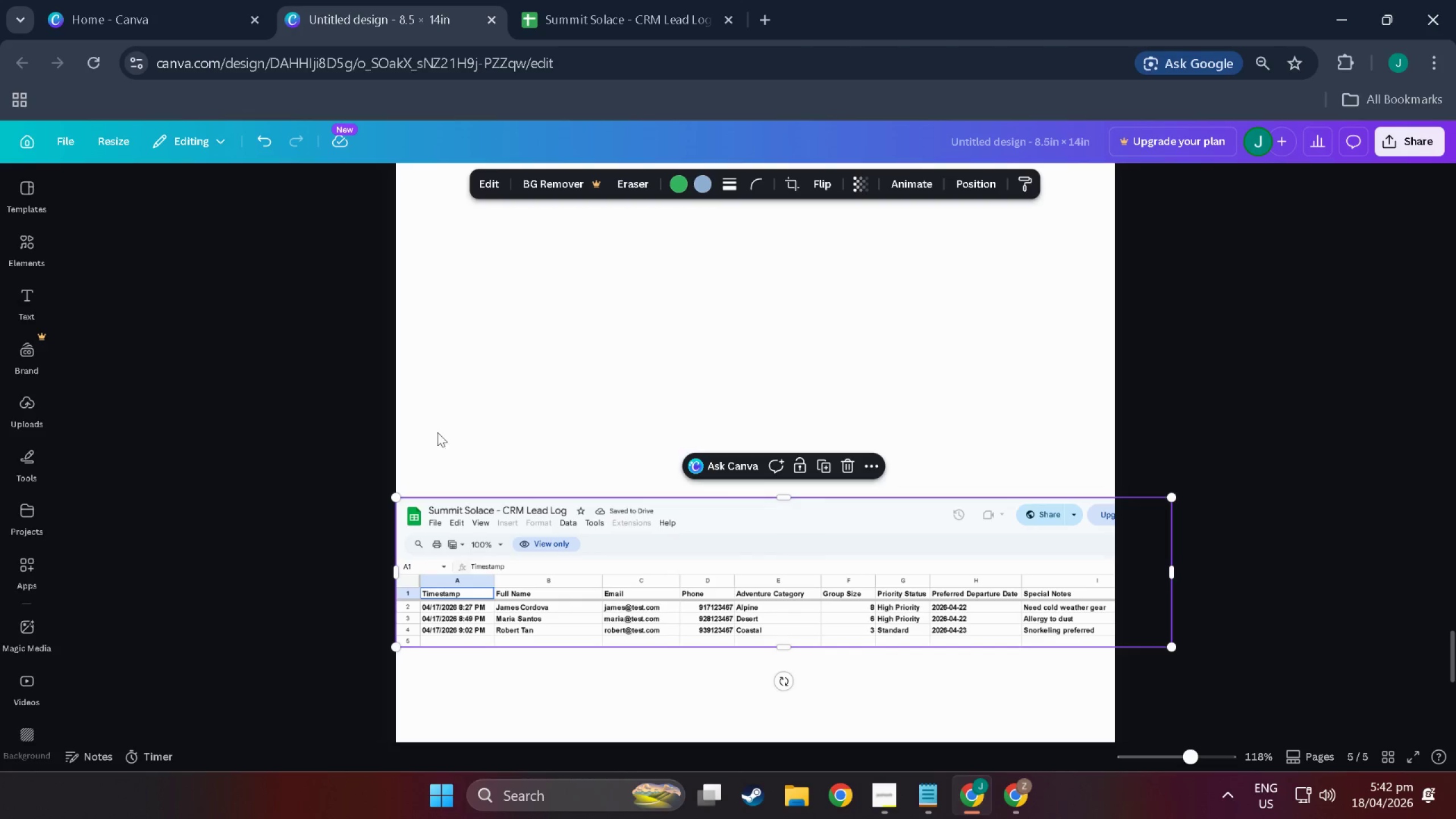 
scroll: coordinate [456, 452], scroll_direction: down, amount: 4.0
 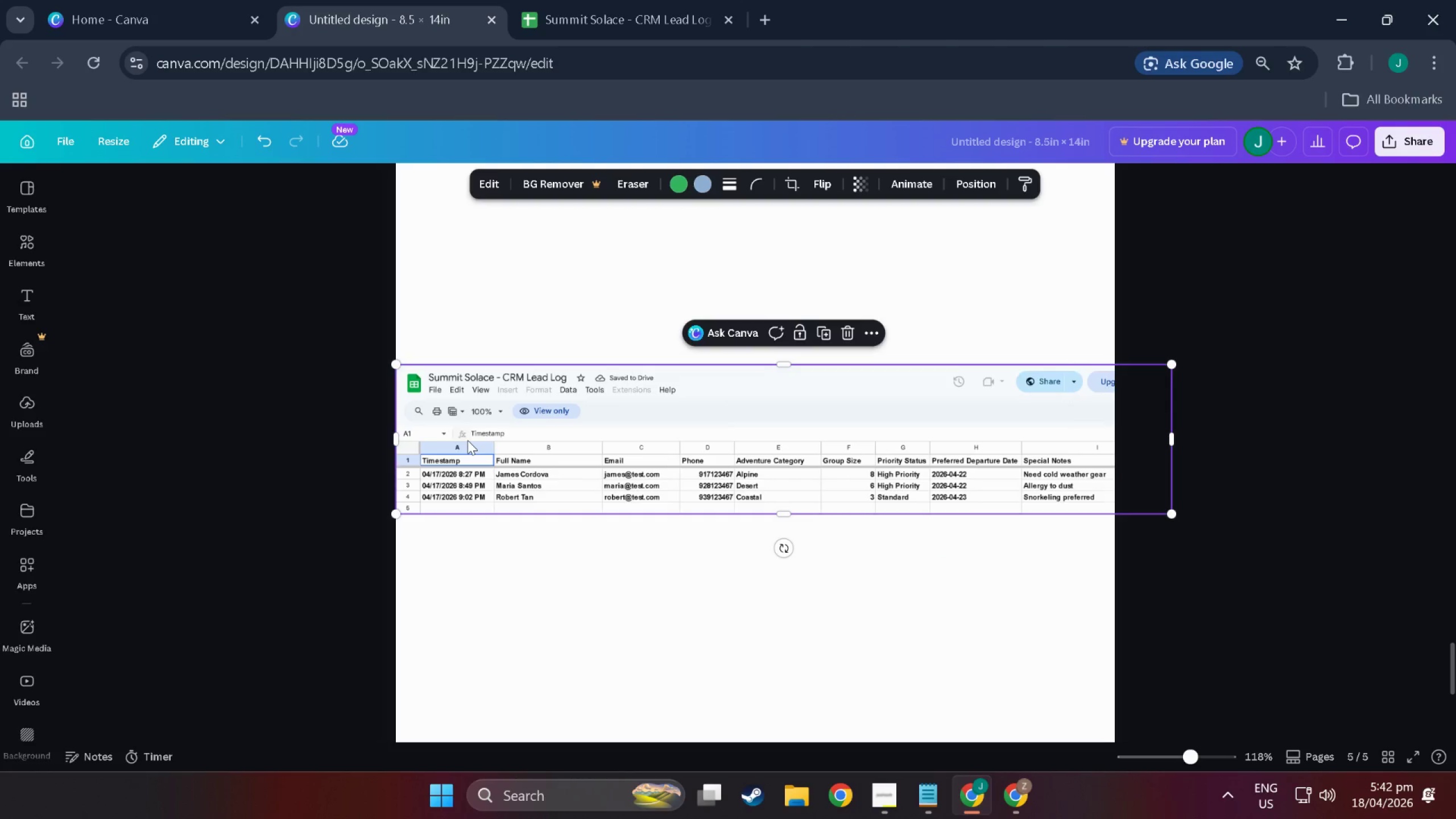 
scroll: coordinate [522, 452], scroll_direction: up, amount: 3.0
 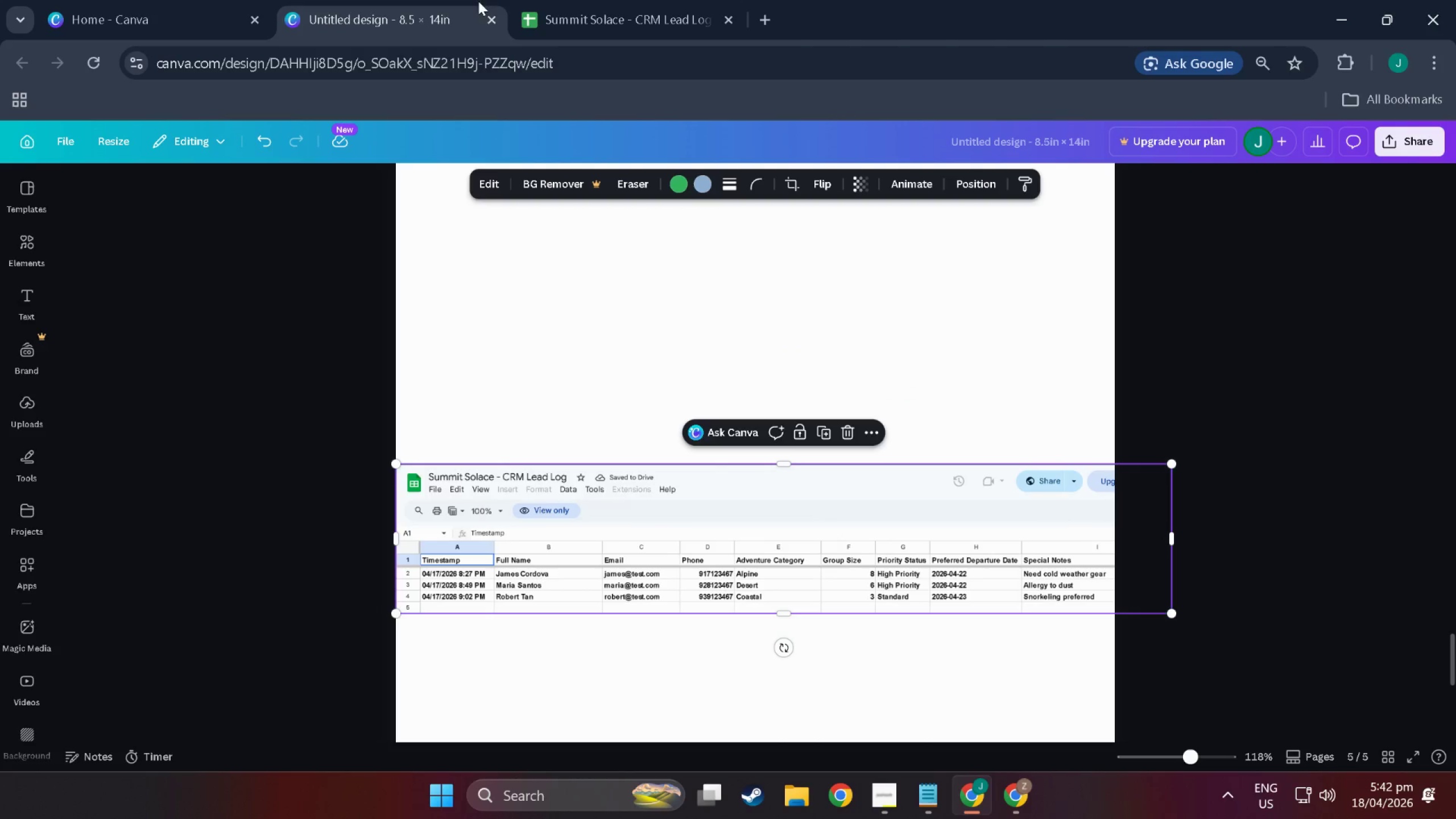 
left_click([641, 0])
 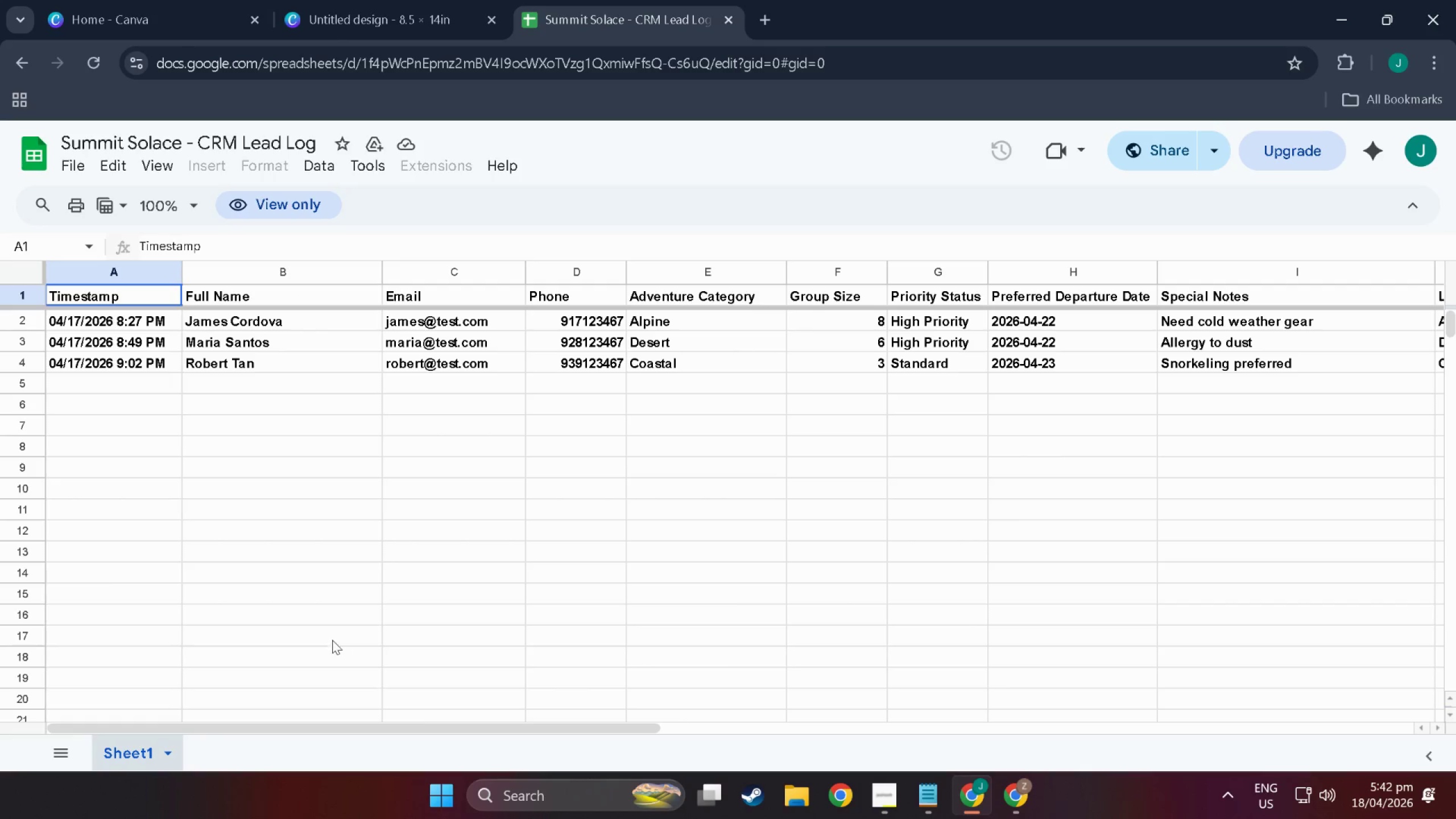 
left_click_drag(start_coordinate=[425, 727], to_coordinate=[1018, 741])
 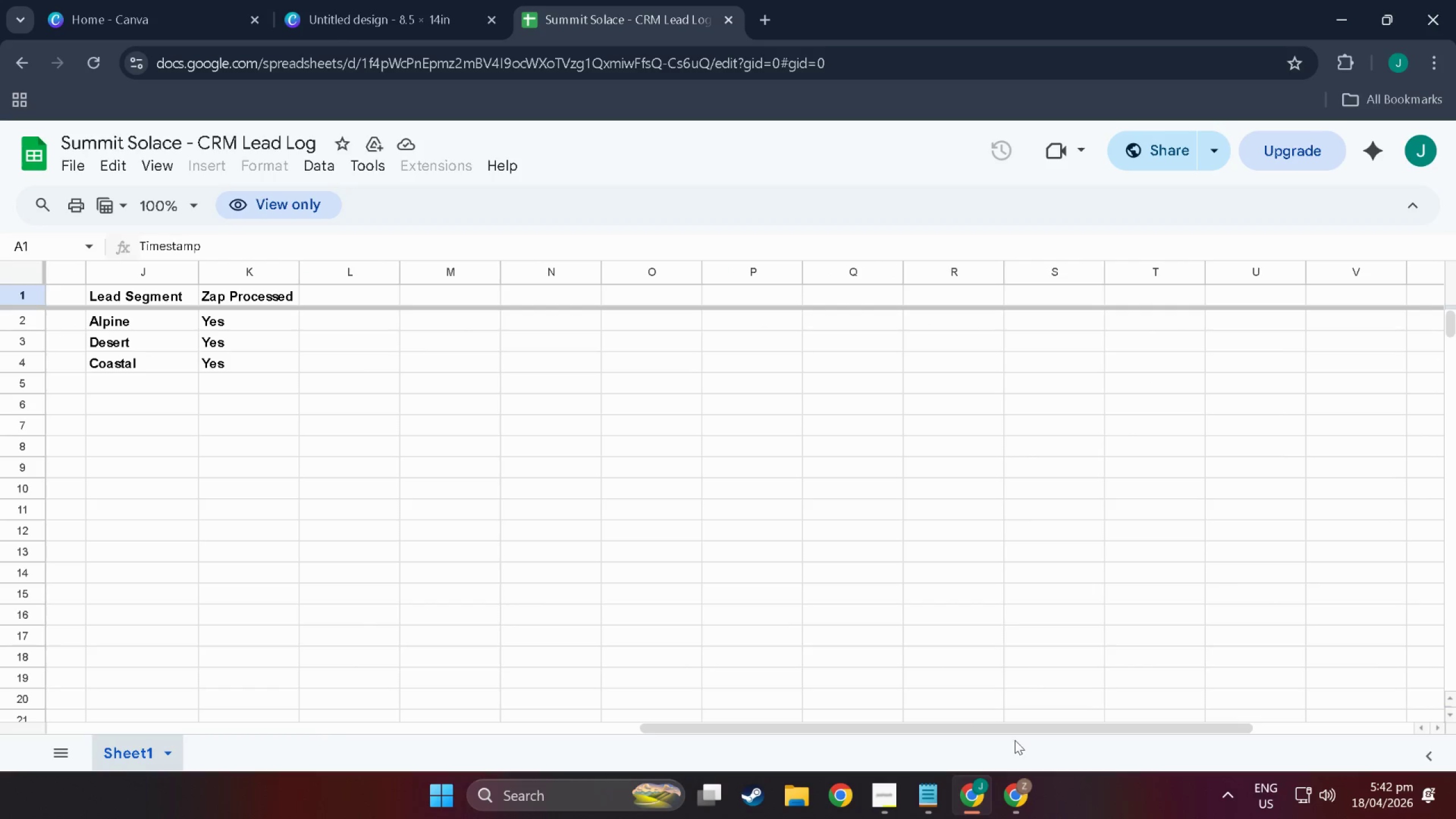 
key(Shift+ShiftLeft)
 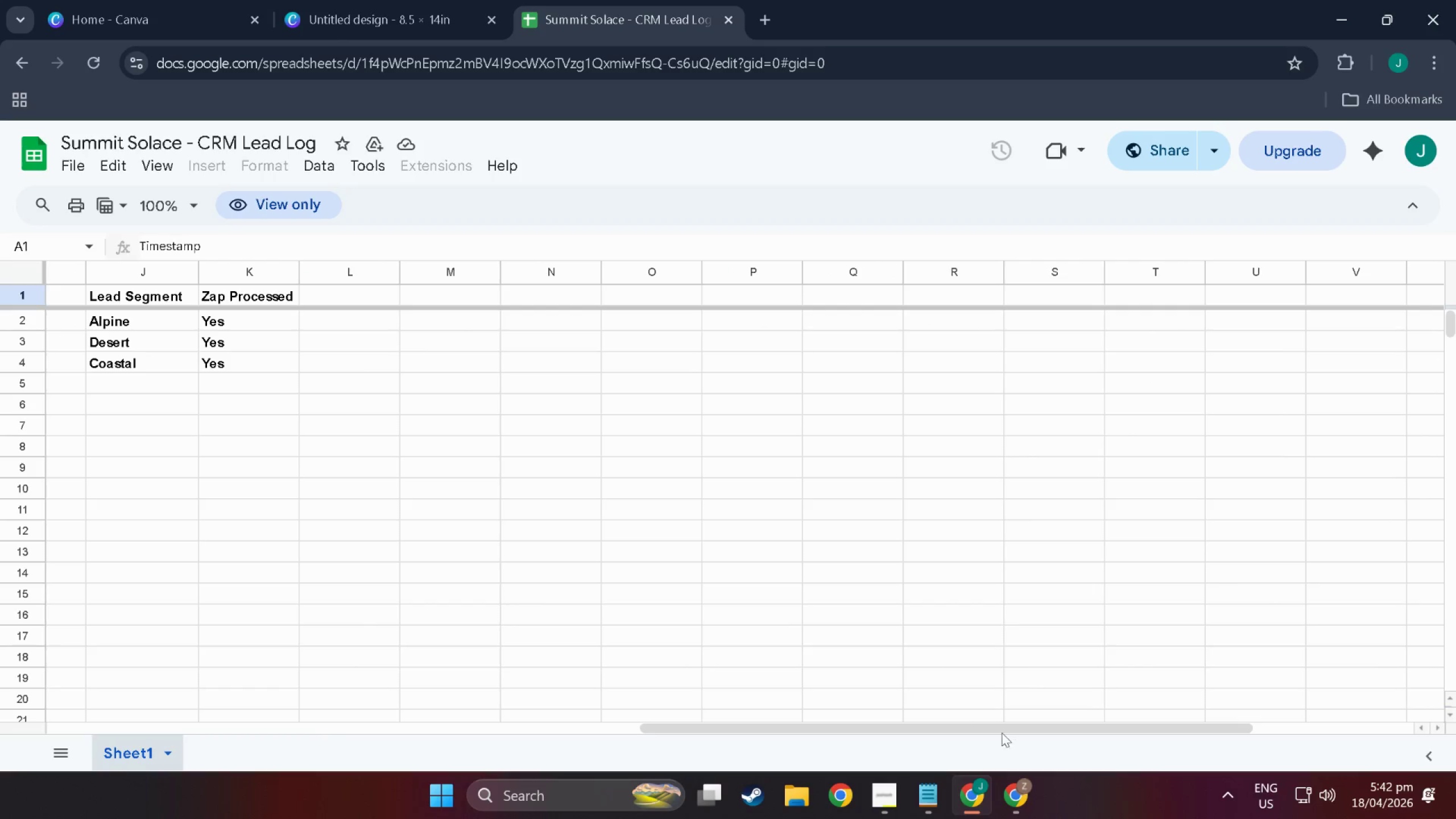 
key(Meta+Shift+MetaLeft)
 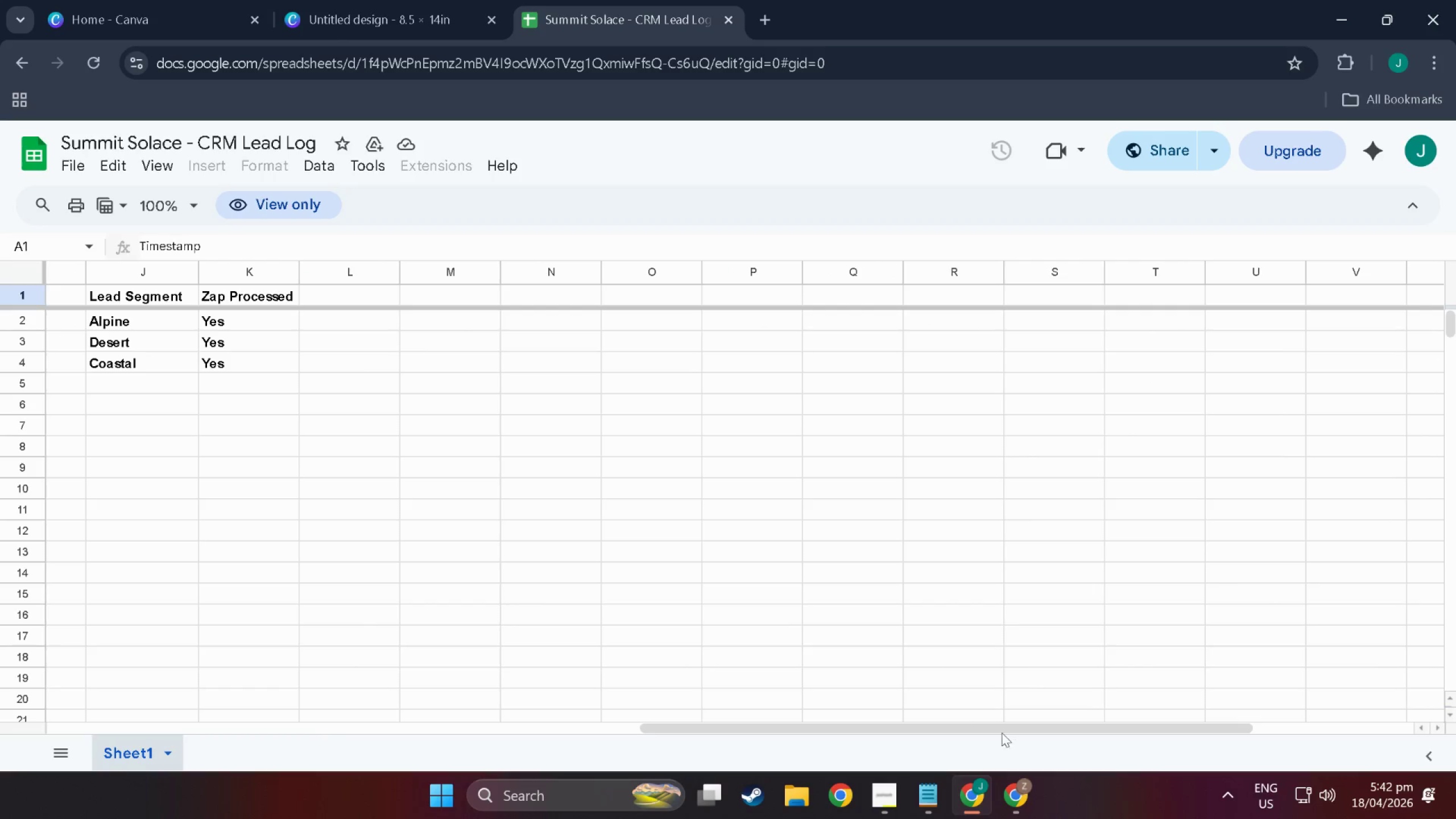 
key(Meta+Shift+S)
 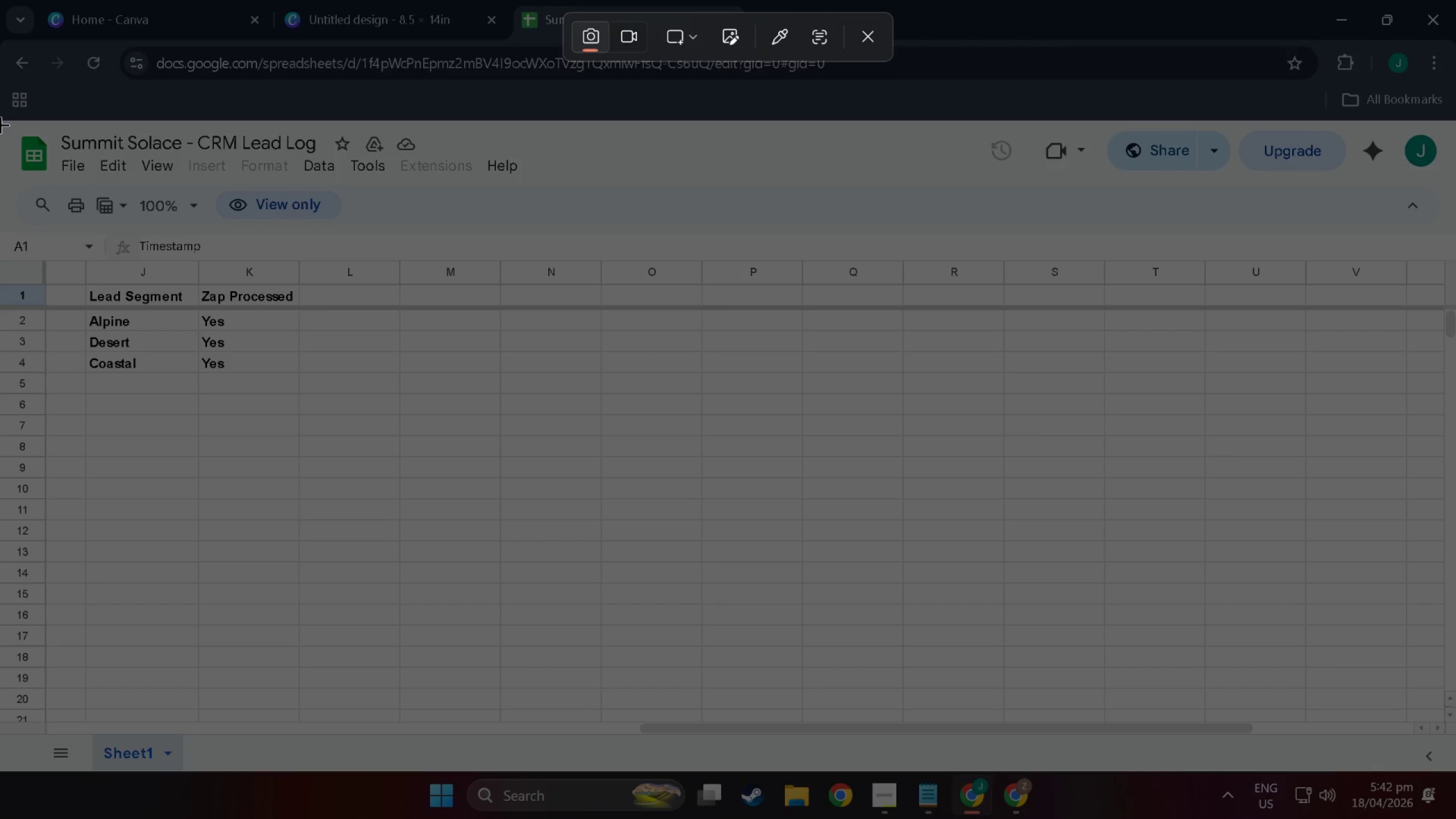 
left_click_drag(start_coordinate=[1, 125], to_coordinate=[1450, 378])
 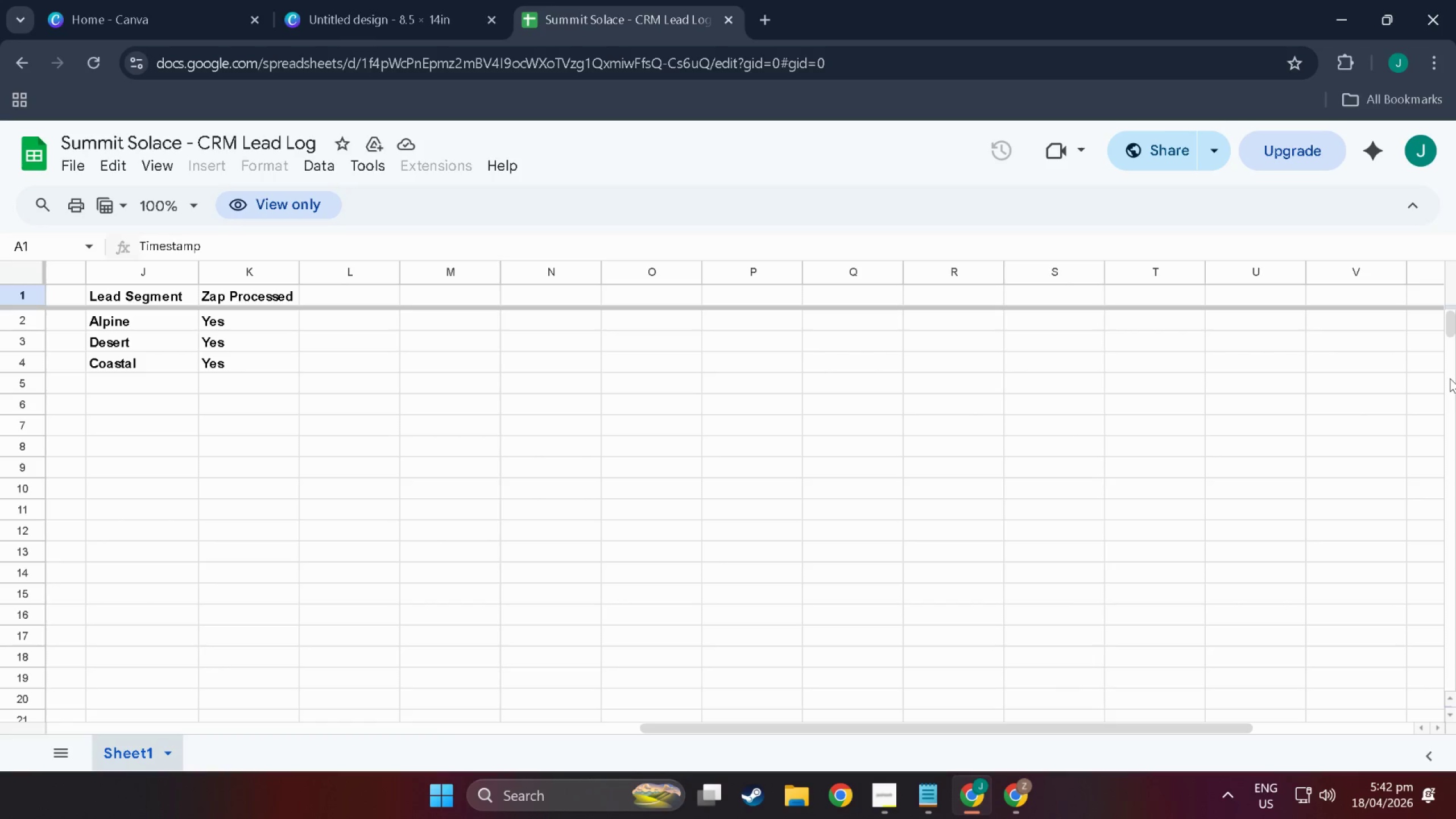 
key(Alt+Tab)
 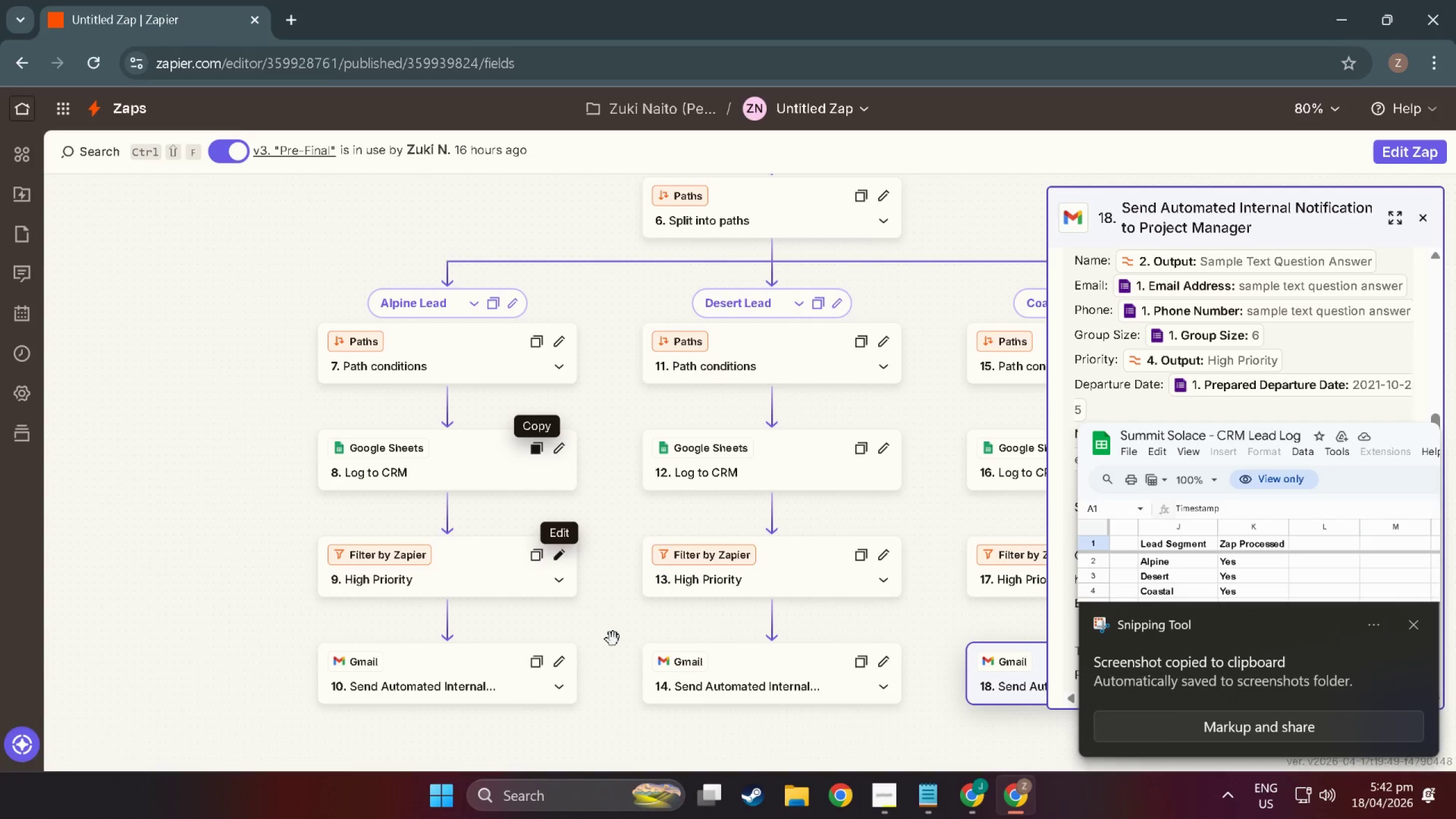 
key(Alt+Tab)
 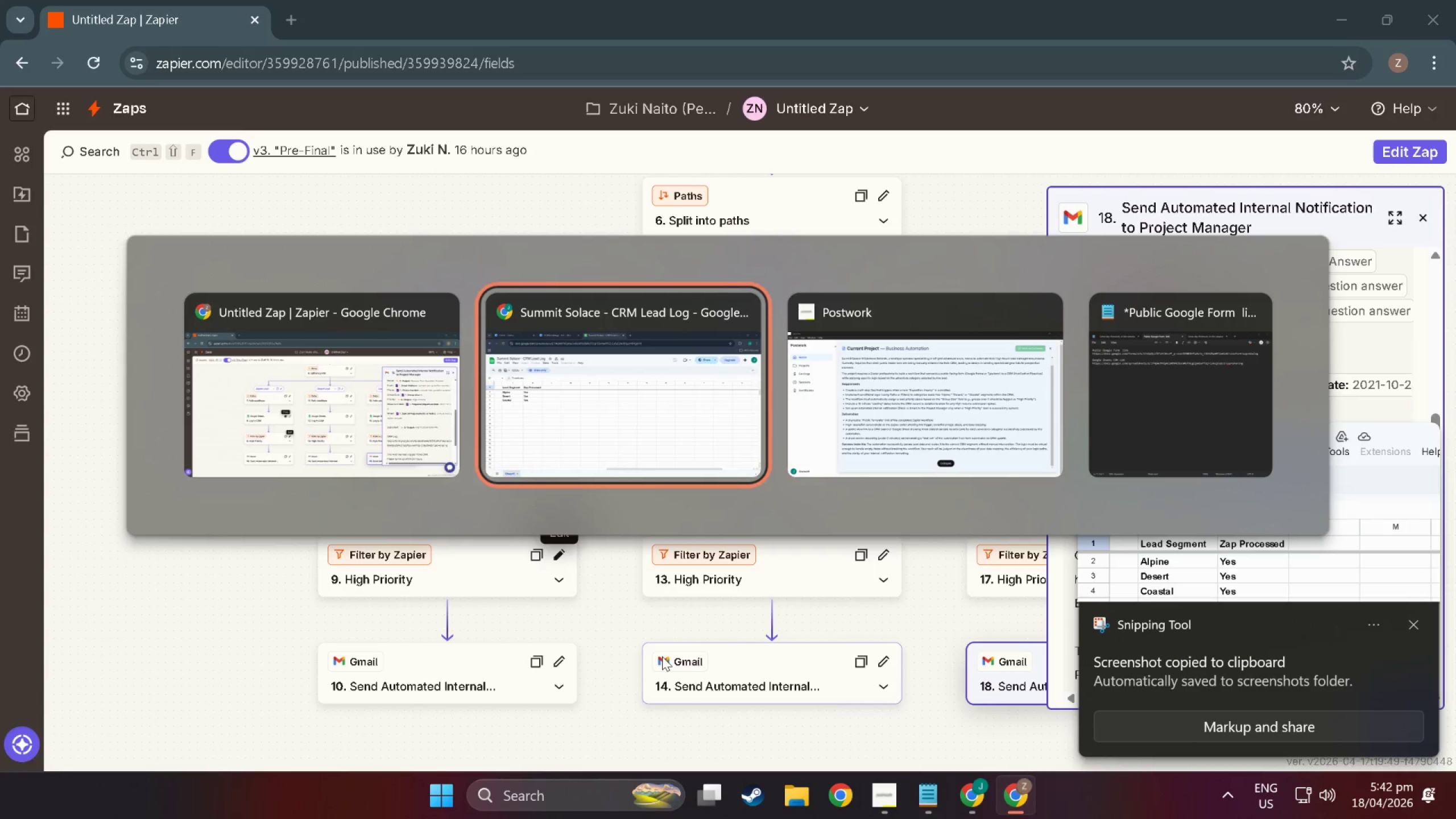 
key(Alt+Tab)